 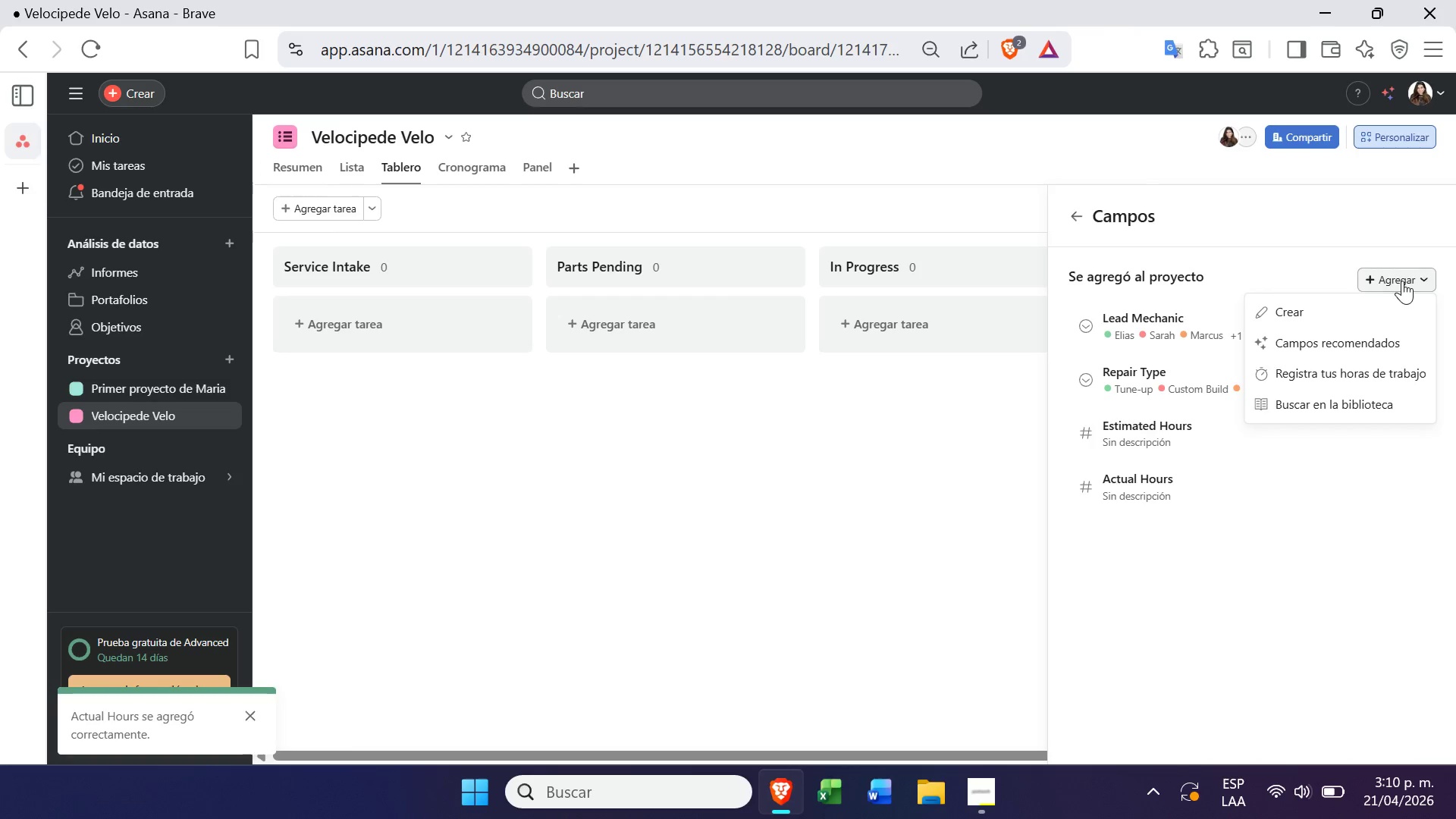 
left_click([1341, 306])
 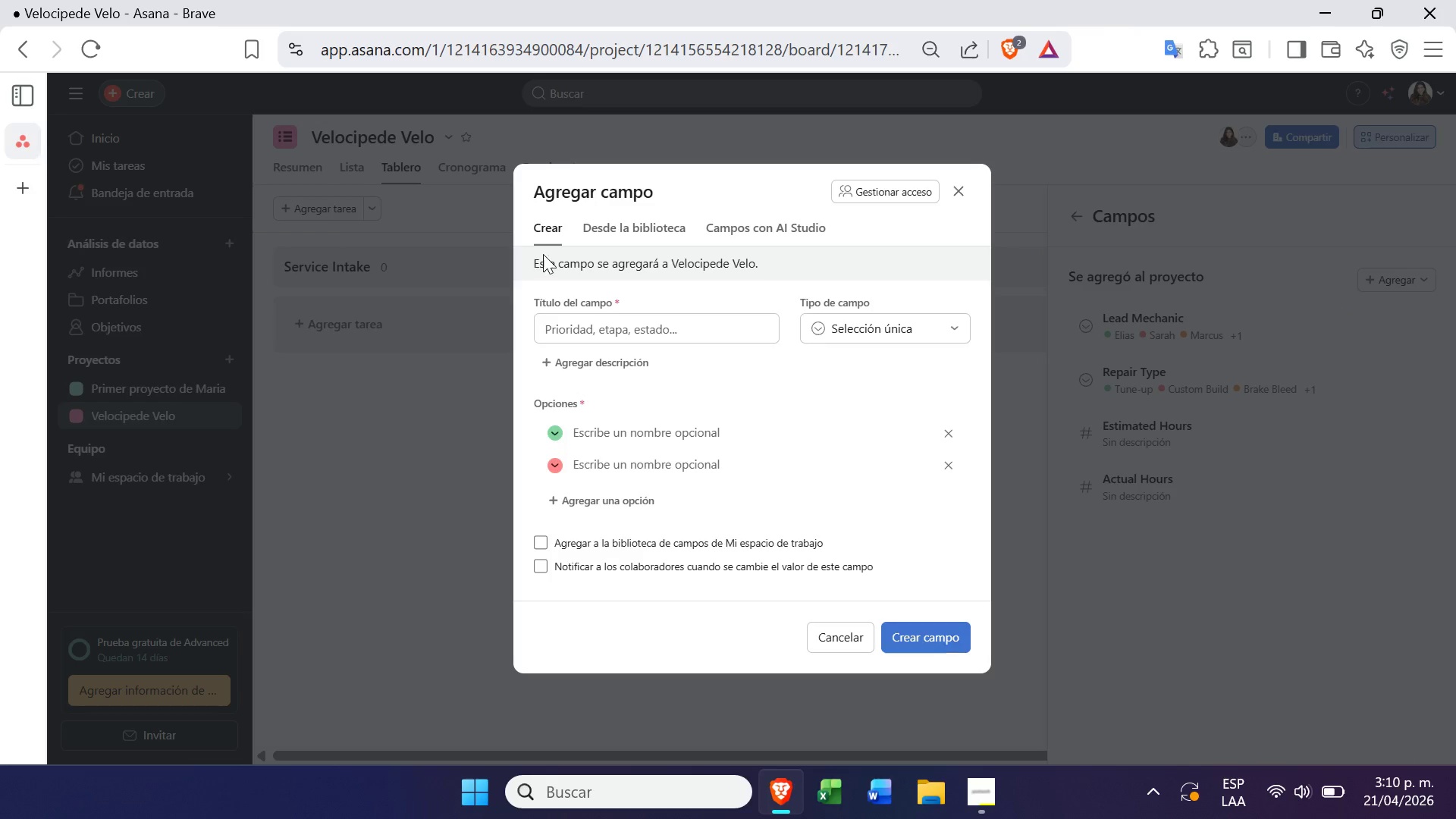 
left_click([595, 319])
 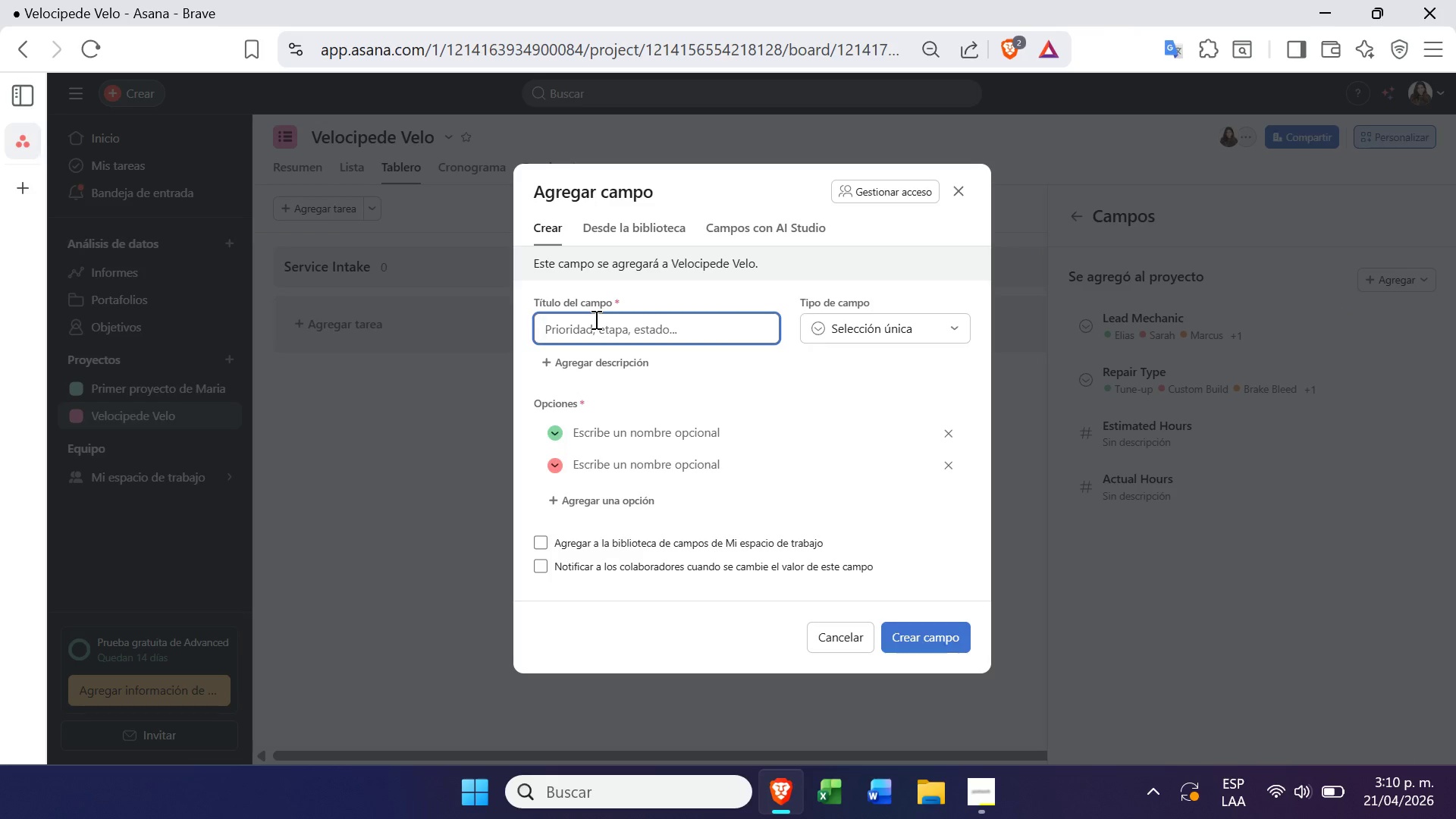 
key(Control+V)
 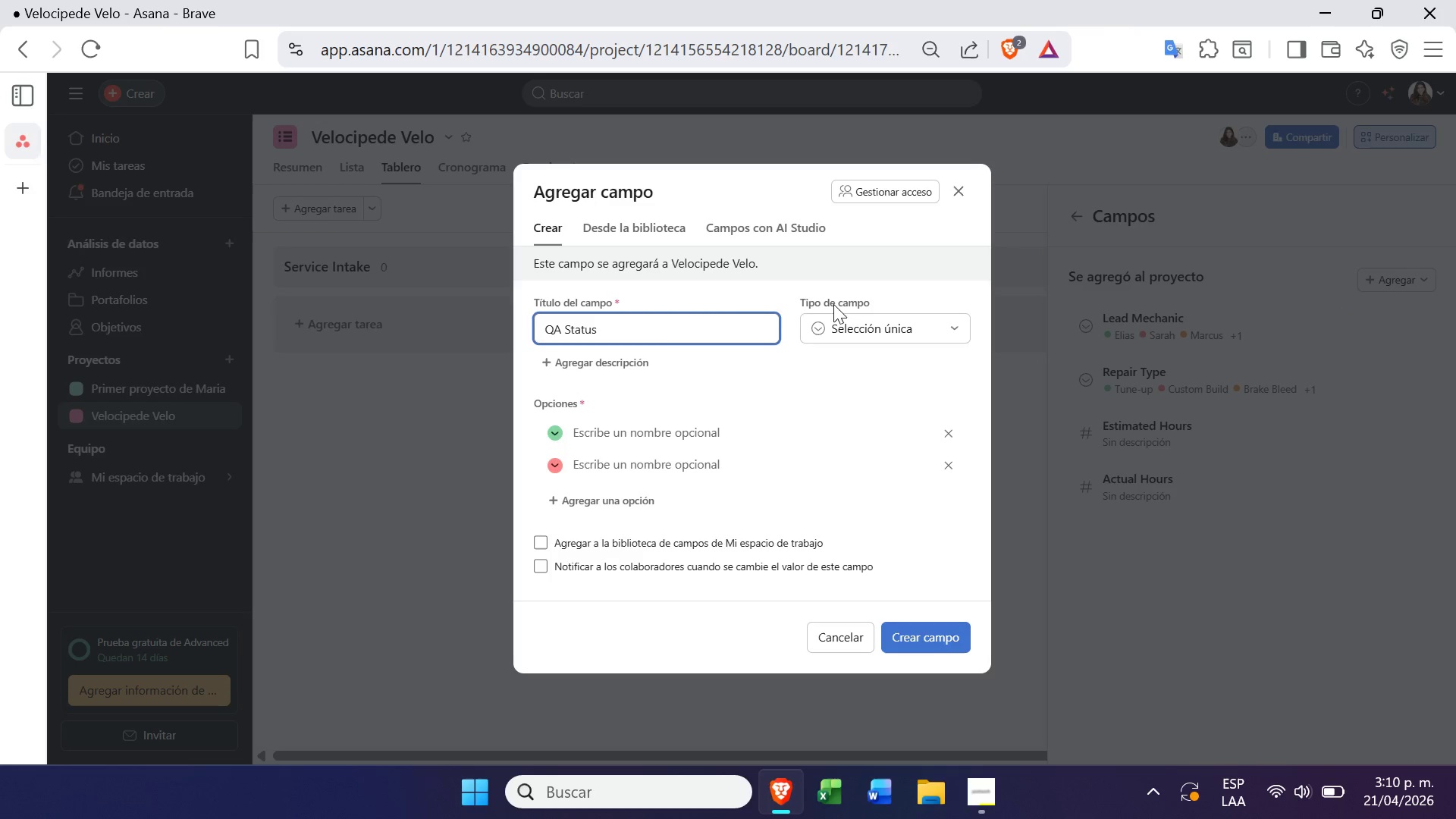 
left_click([692, 431])
 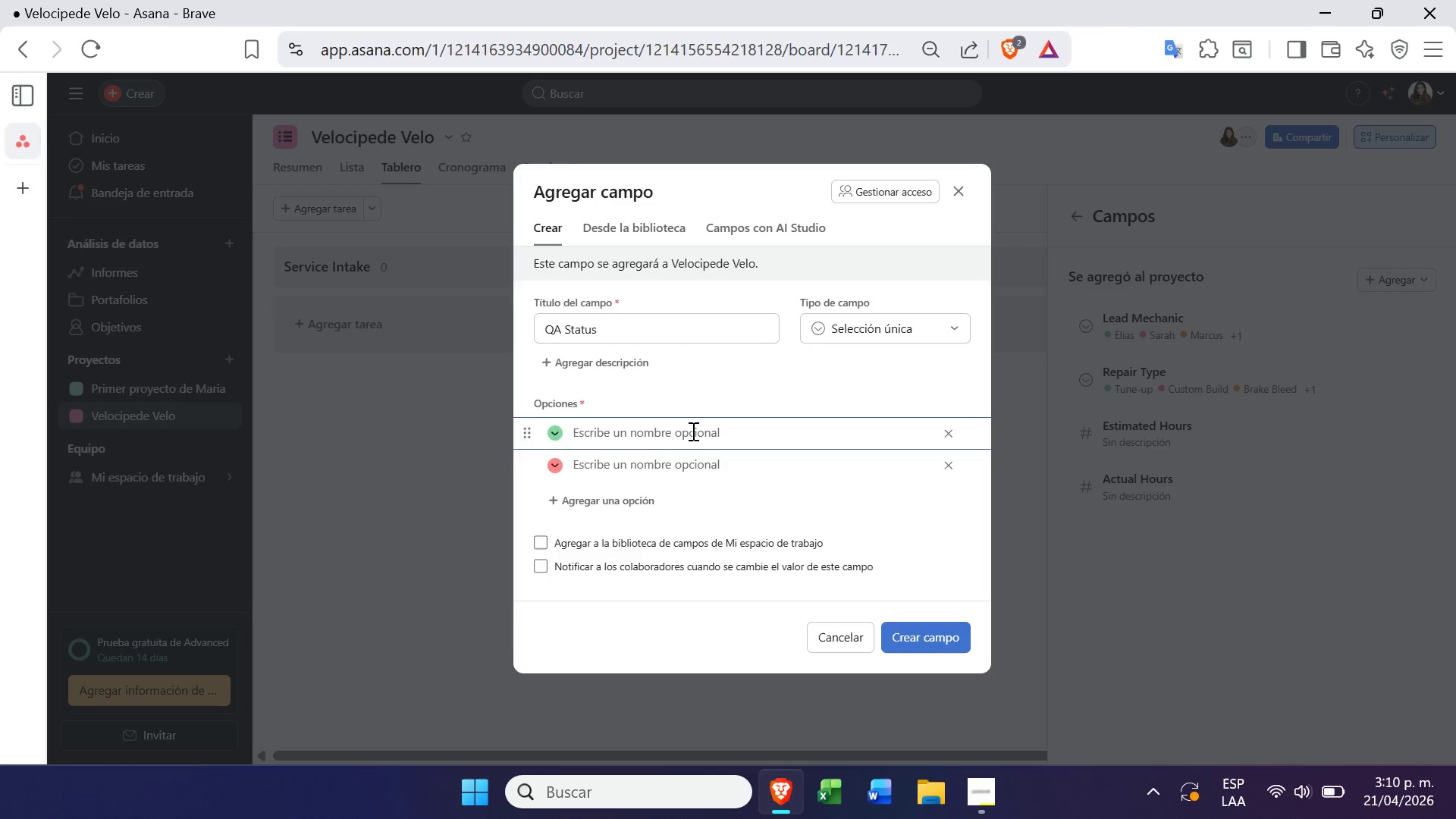 
type(pass)
 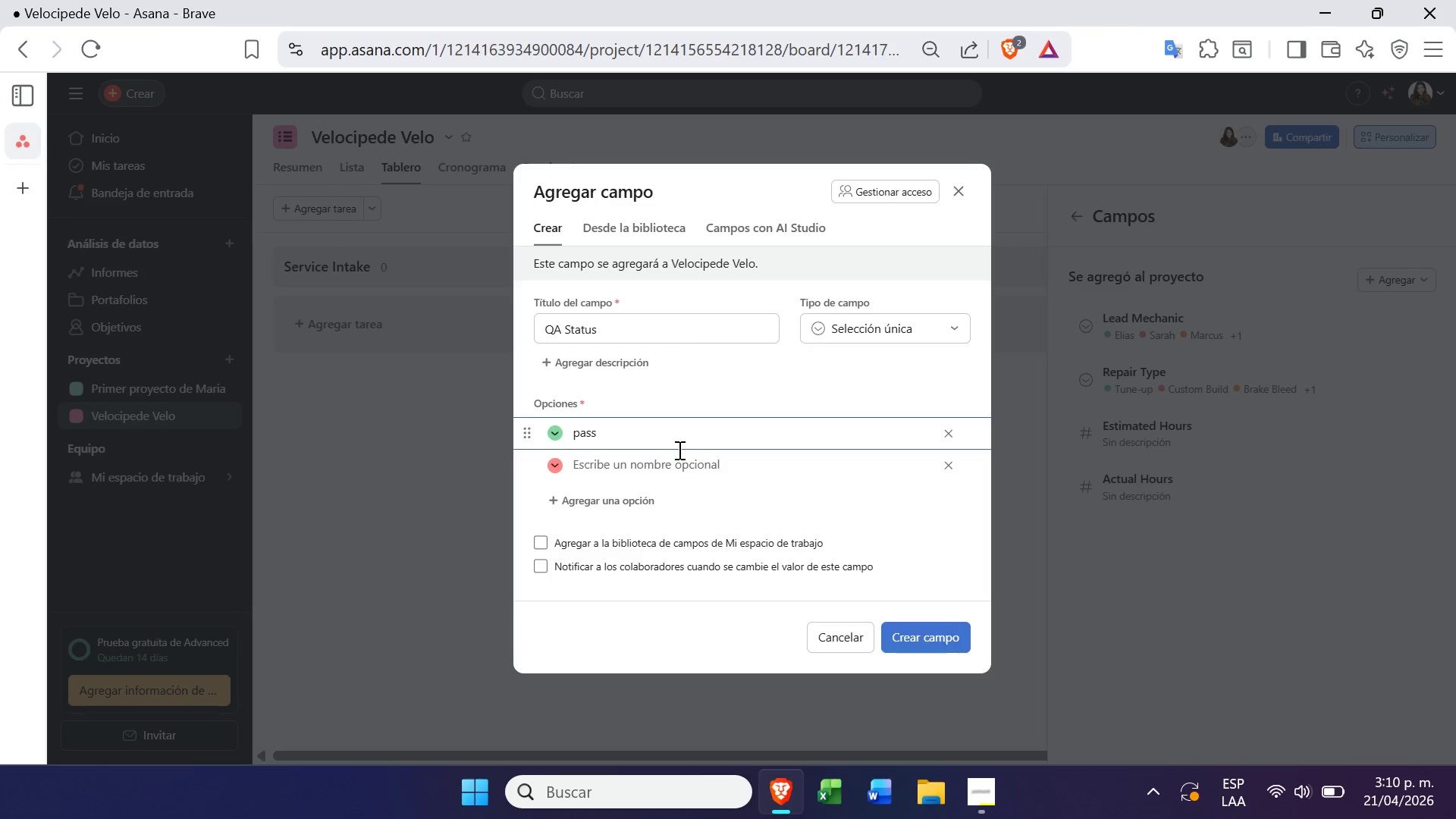 
left_click([676, 456])
 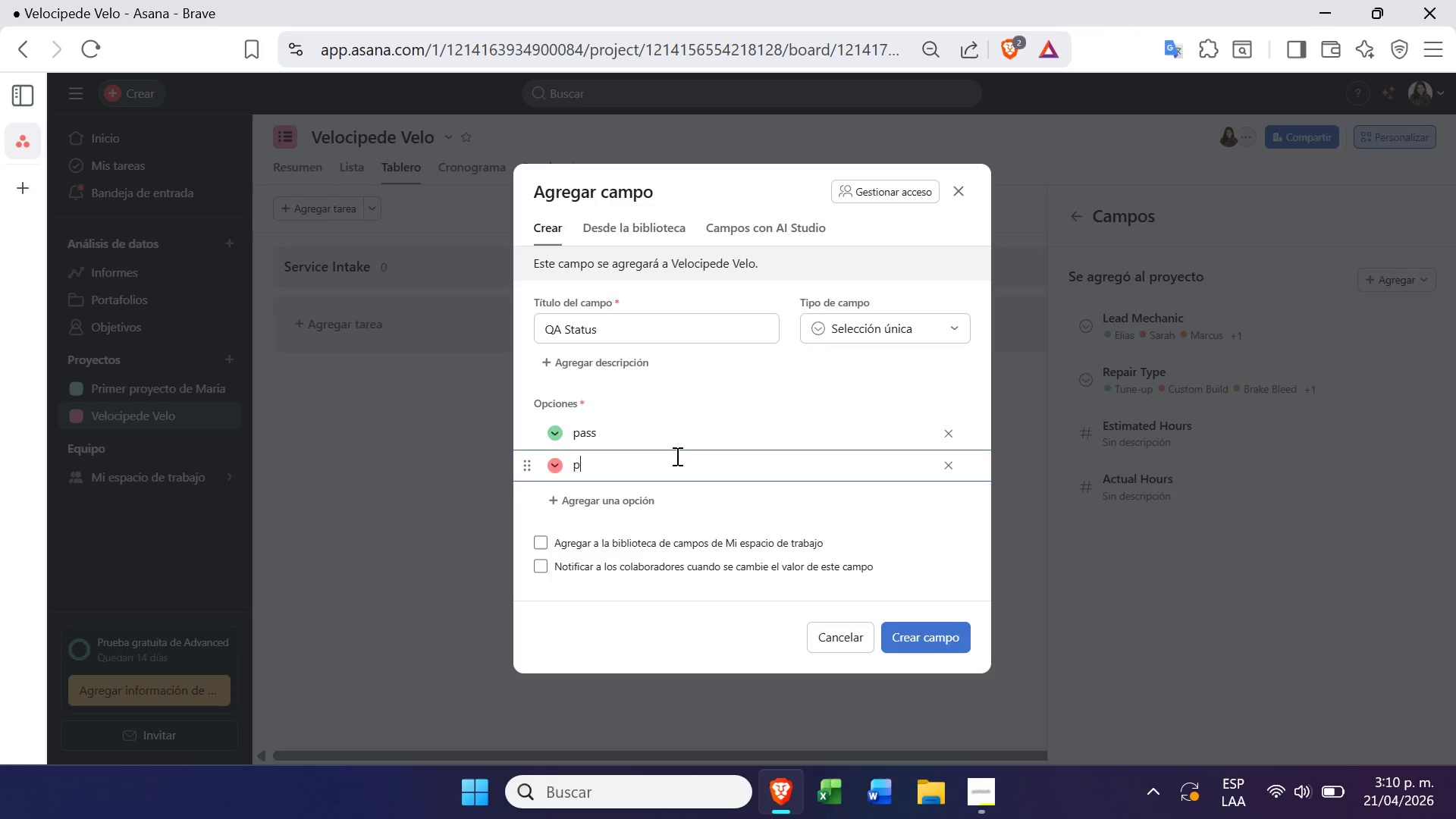 
type(pend[NumLock]ing[NumLock])
 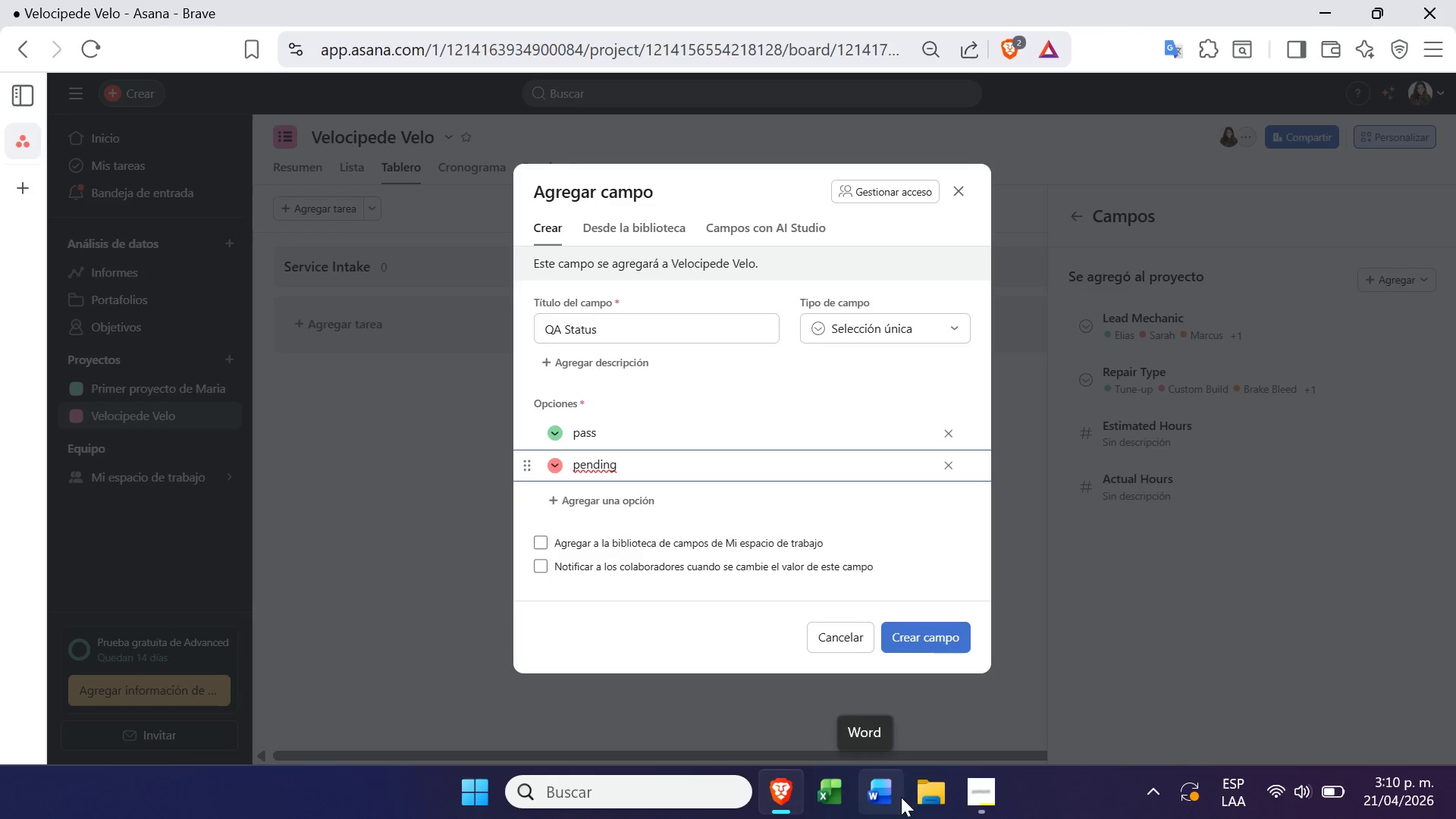 
left_click([971, 796])